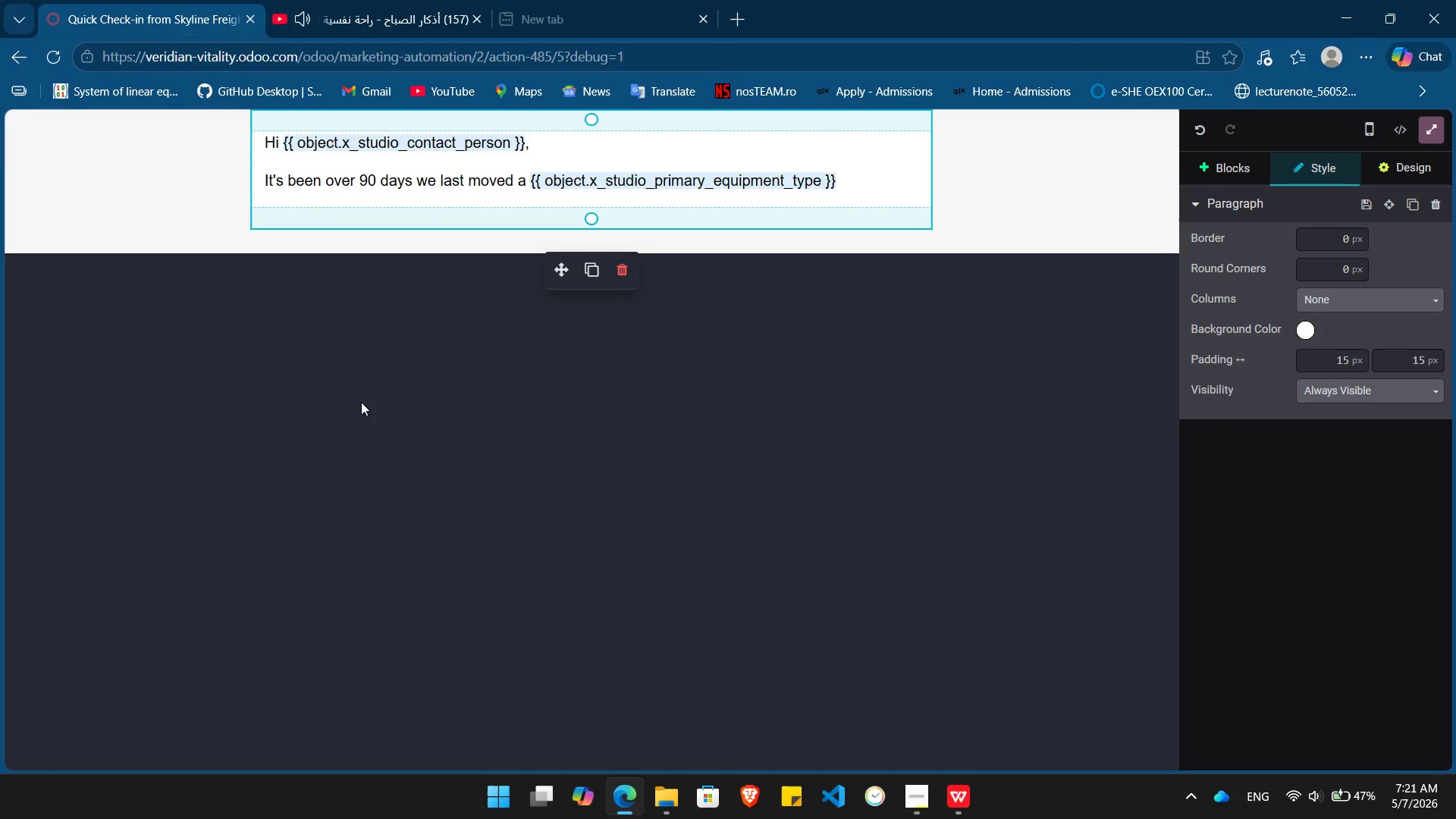 
type( load together. At Skyline,e've recently expanded our cold-chin)
key(Backspace)
key(Backspace)
key(Backspace)
type(hain twork)
key(Tab)
key(Backspace)
type(, and i )
key(Backspace)
key(Backspace)
type(I wantd to see if your capacity needs have shifted.)
 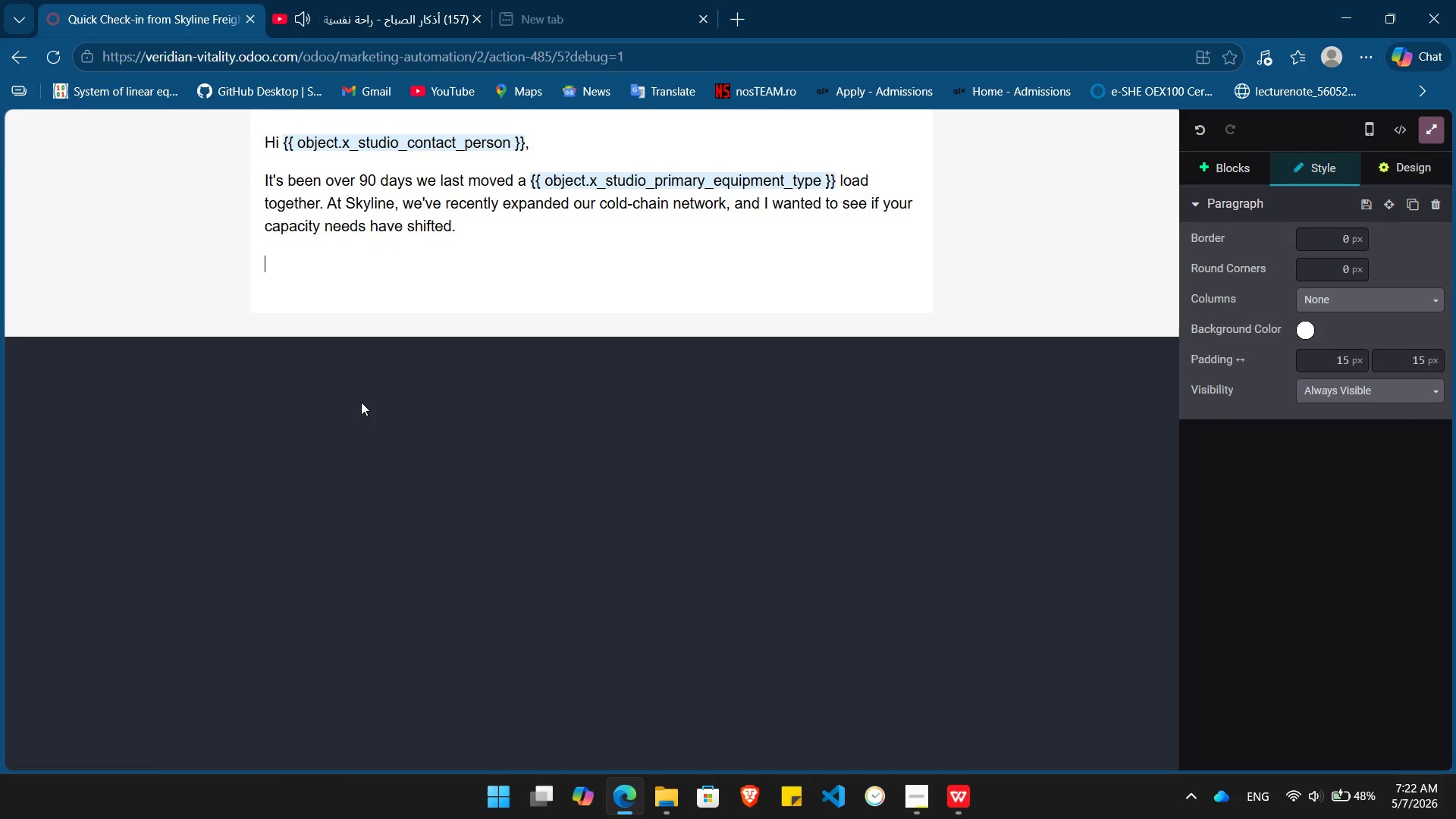 
key(Enter)
 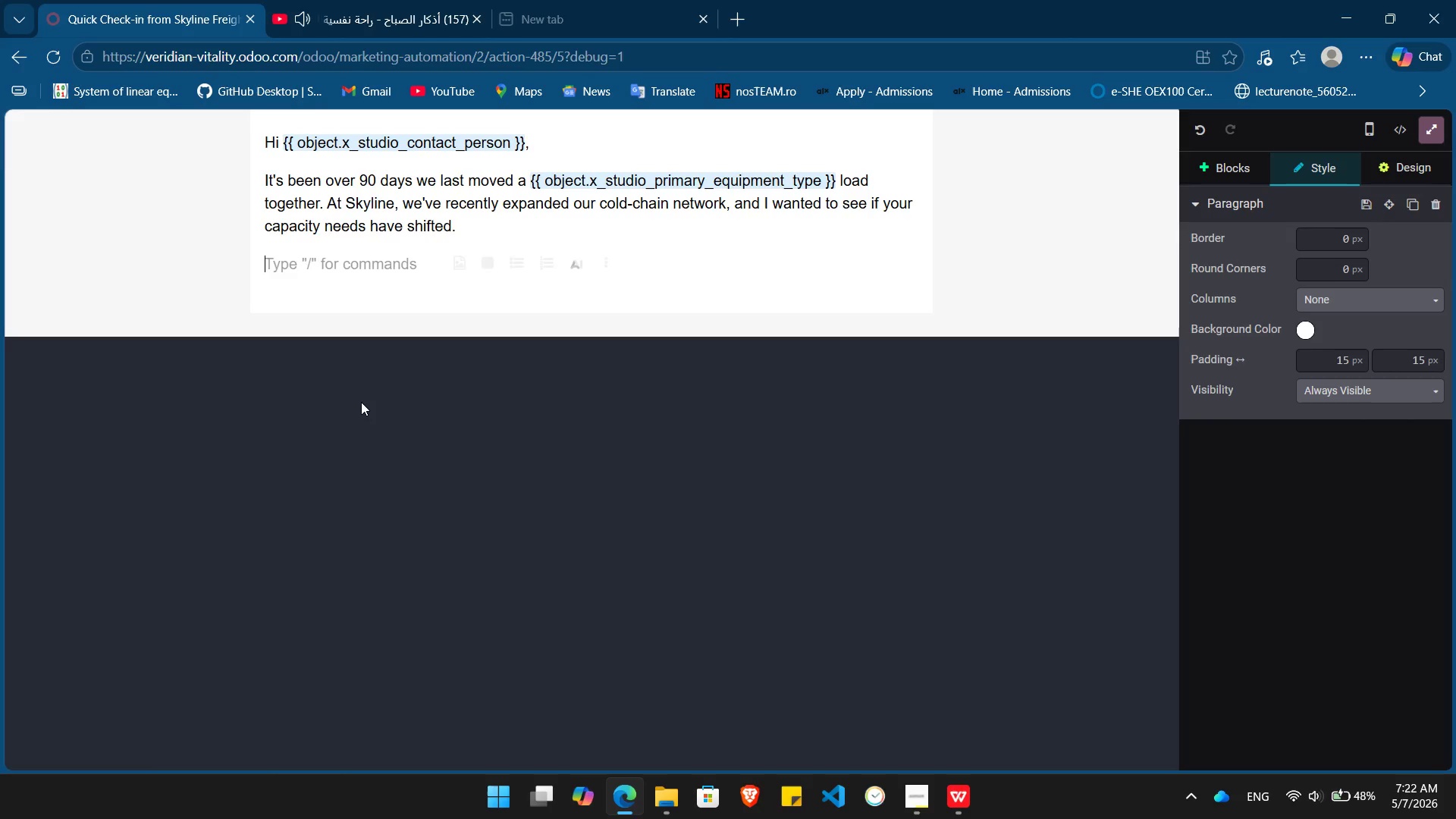 
type(We value the realibali)
key(Backspace)
key(Backspace)
type(ility you brought to our anes in the past. Are you currently looking for consistent outbound volume, or are you fu)
key(Backspace)
type(ocused on specific regions right m)
key(Backspace)
type(nom)
key(Backspace)
type(w?)
 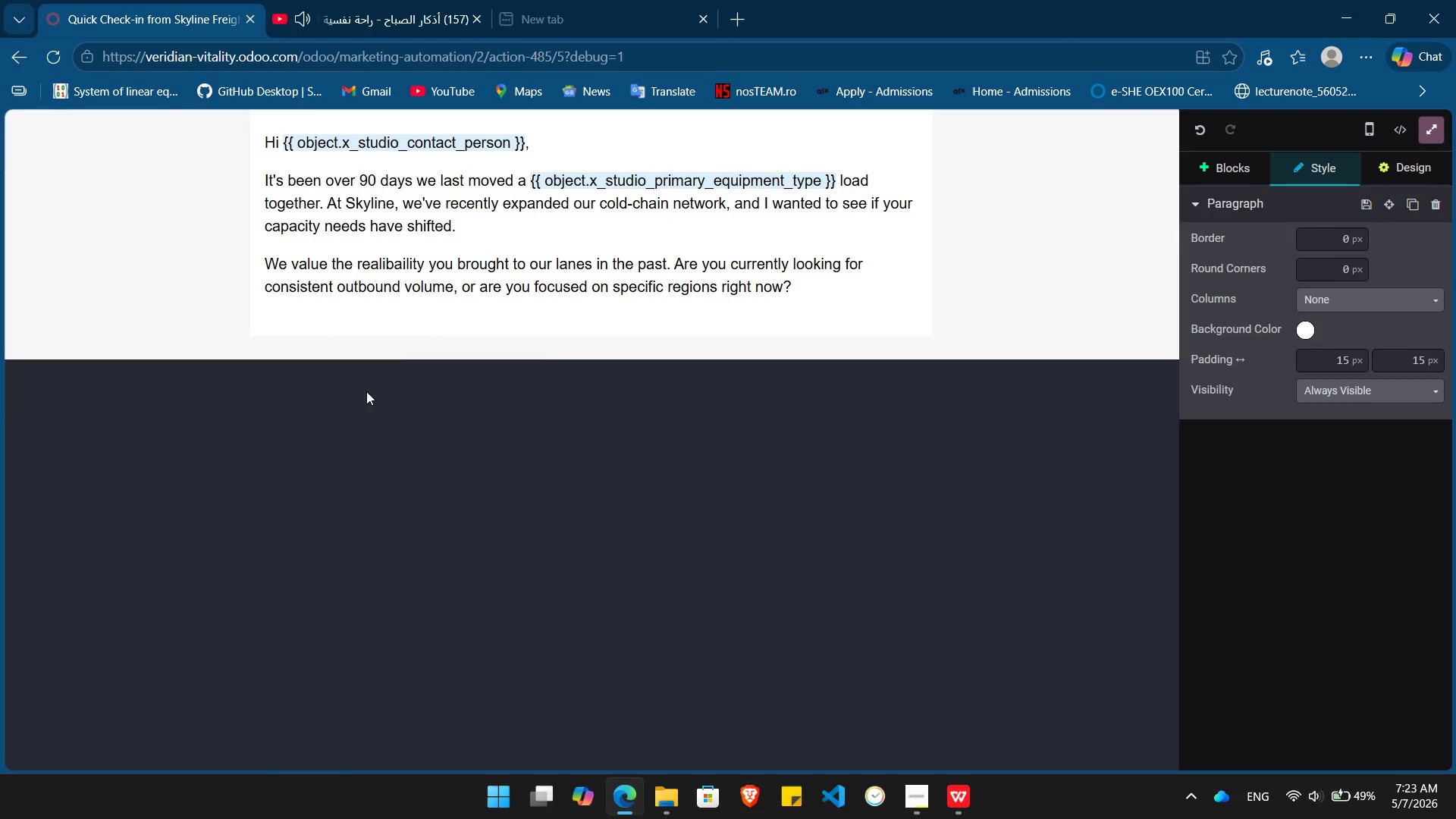 
key(Enter)
 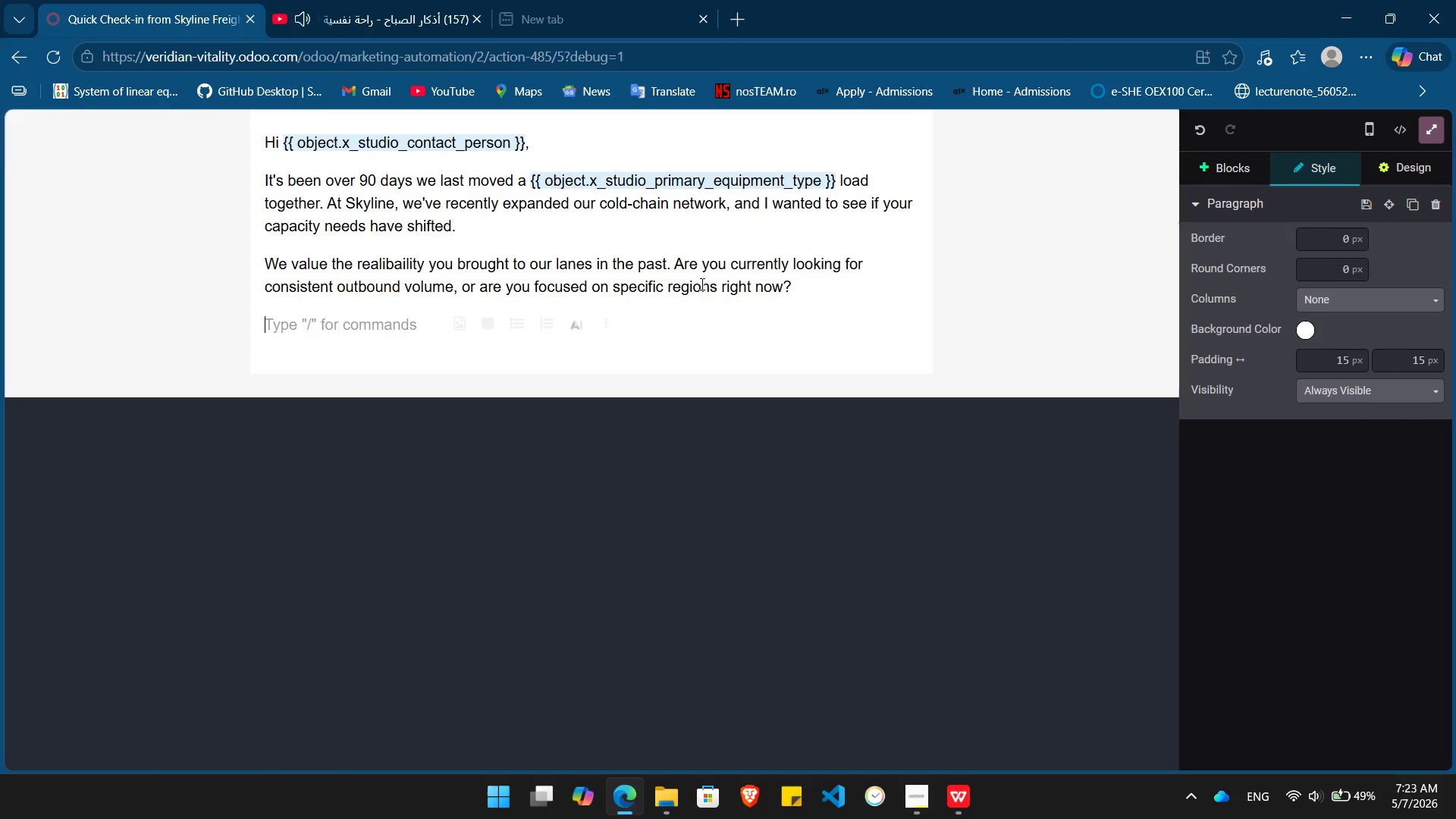 
type(Best,)
 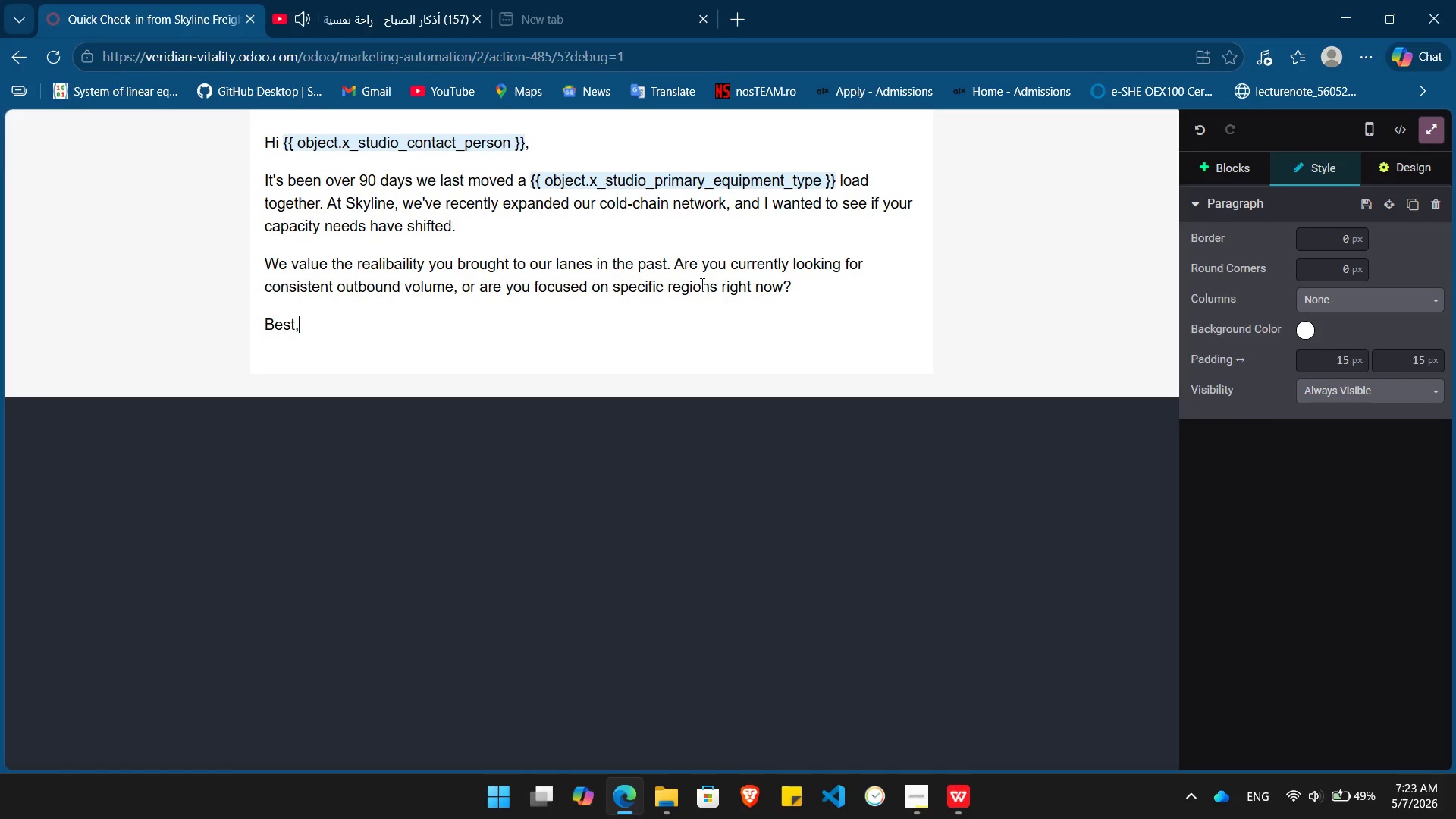 
key(Enter)
 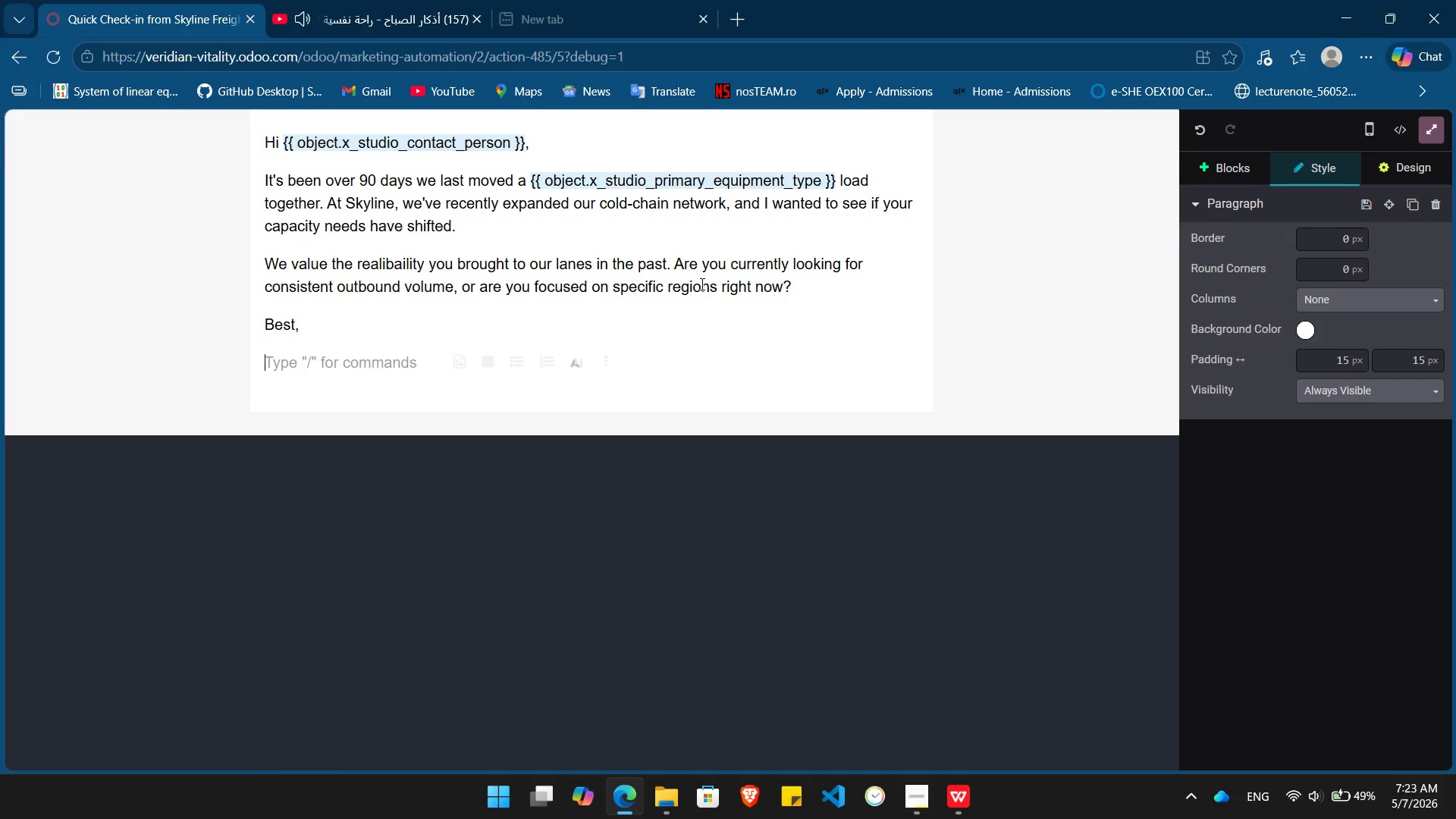 
key(Alt+Tab)